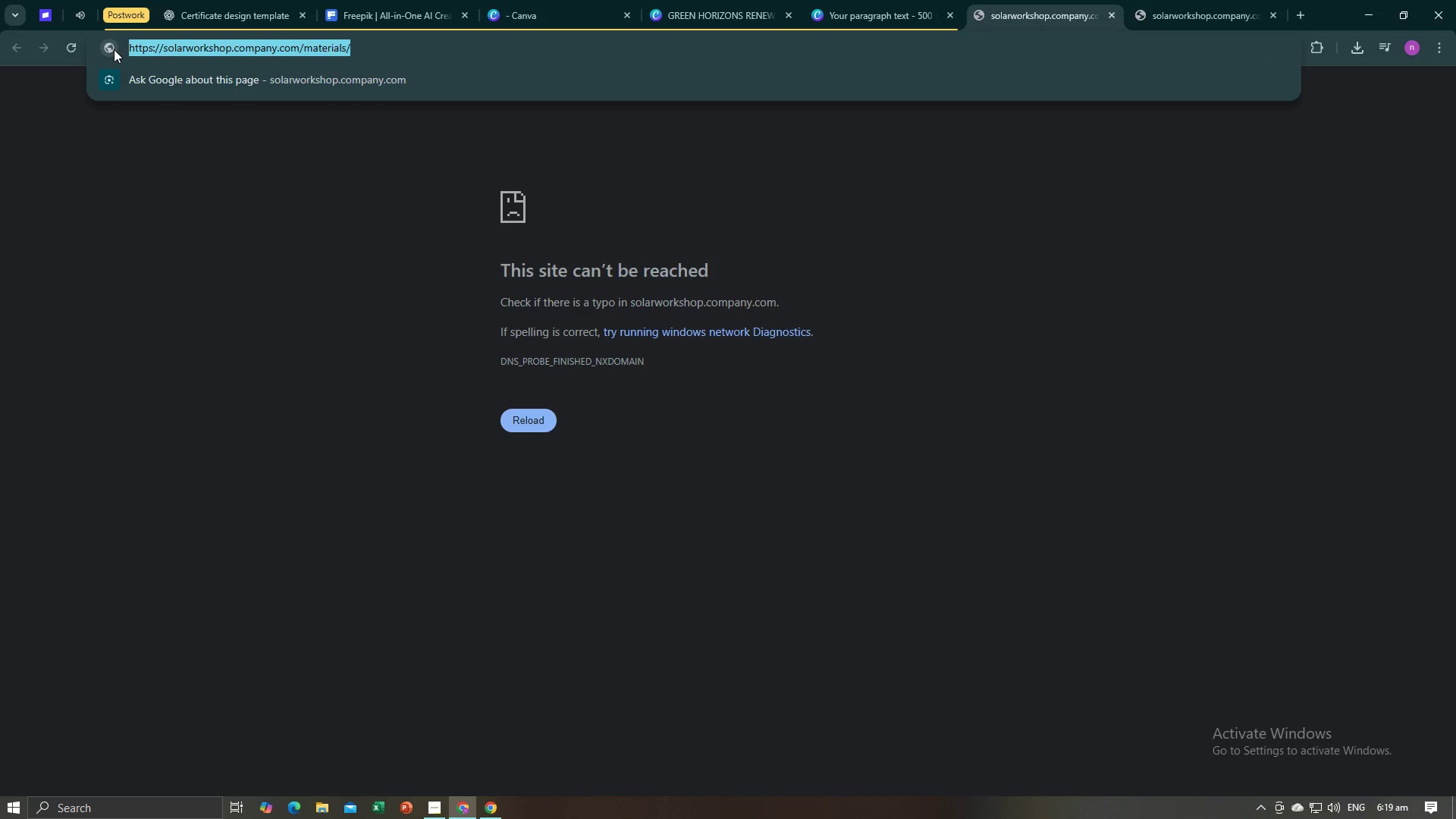 
key(Control+C)
 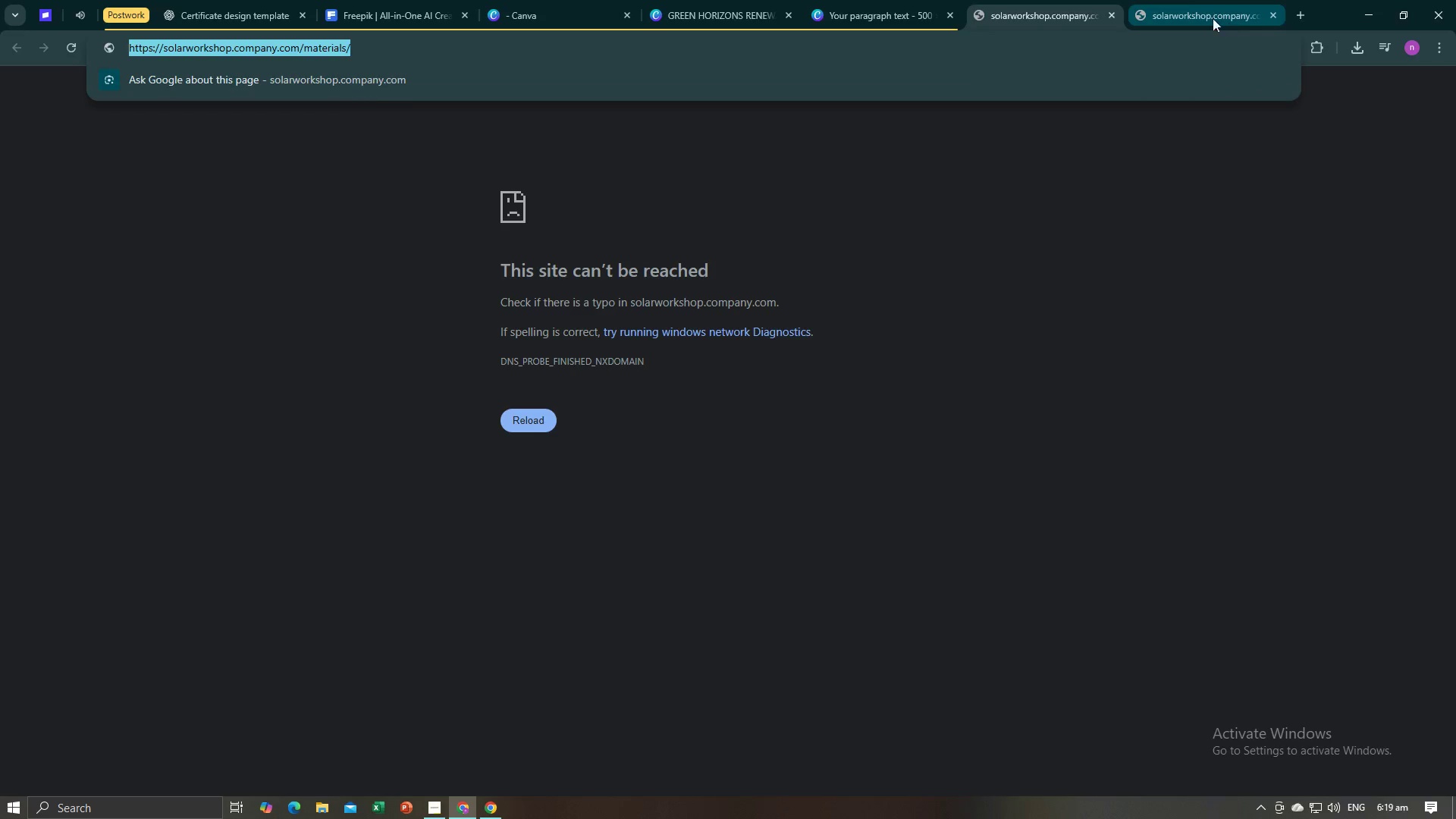 
left_click([1184, 5])
 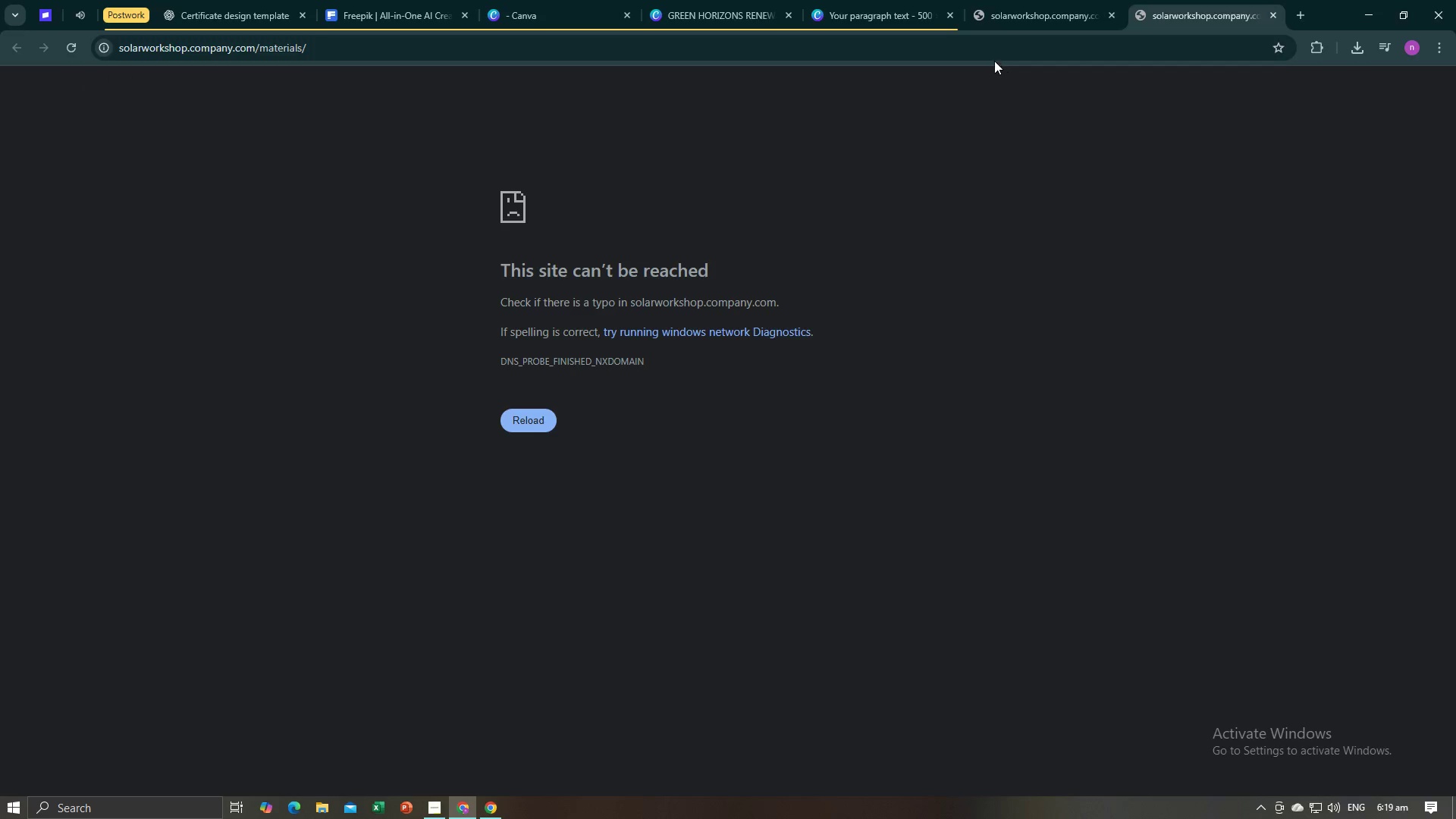 
left_click([992, 46])
 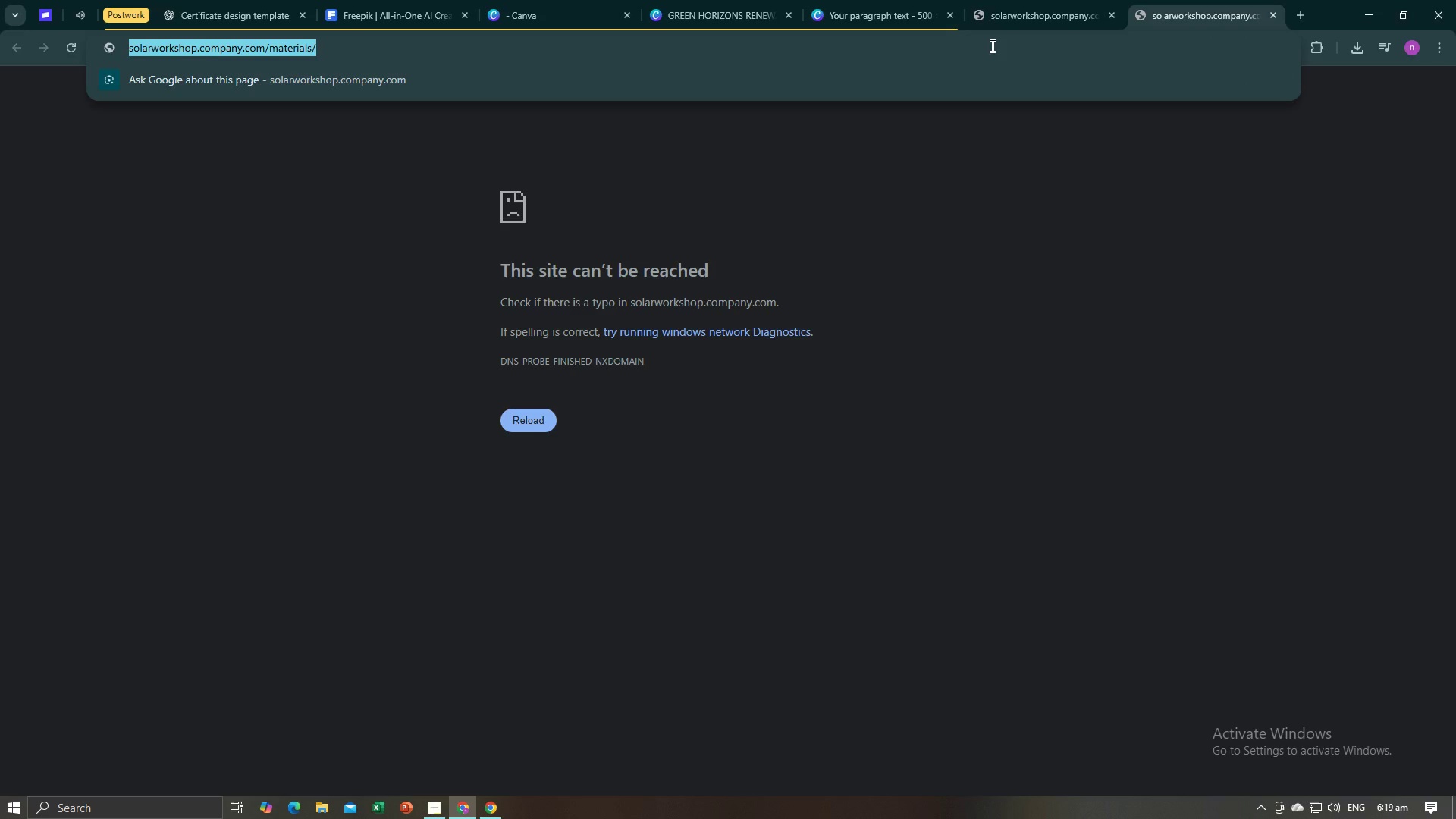 
type(qr)
 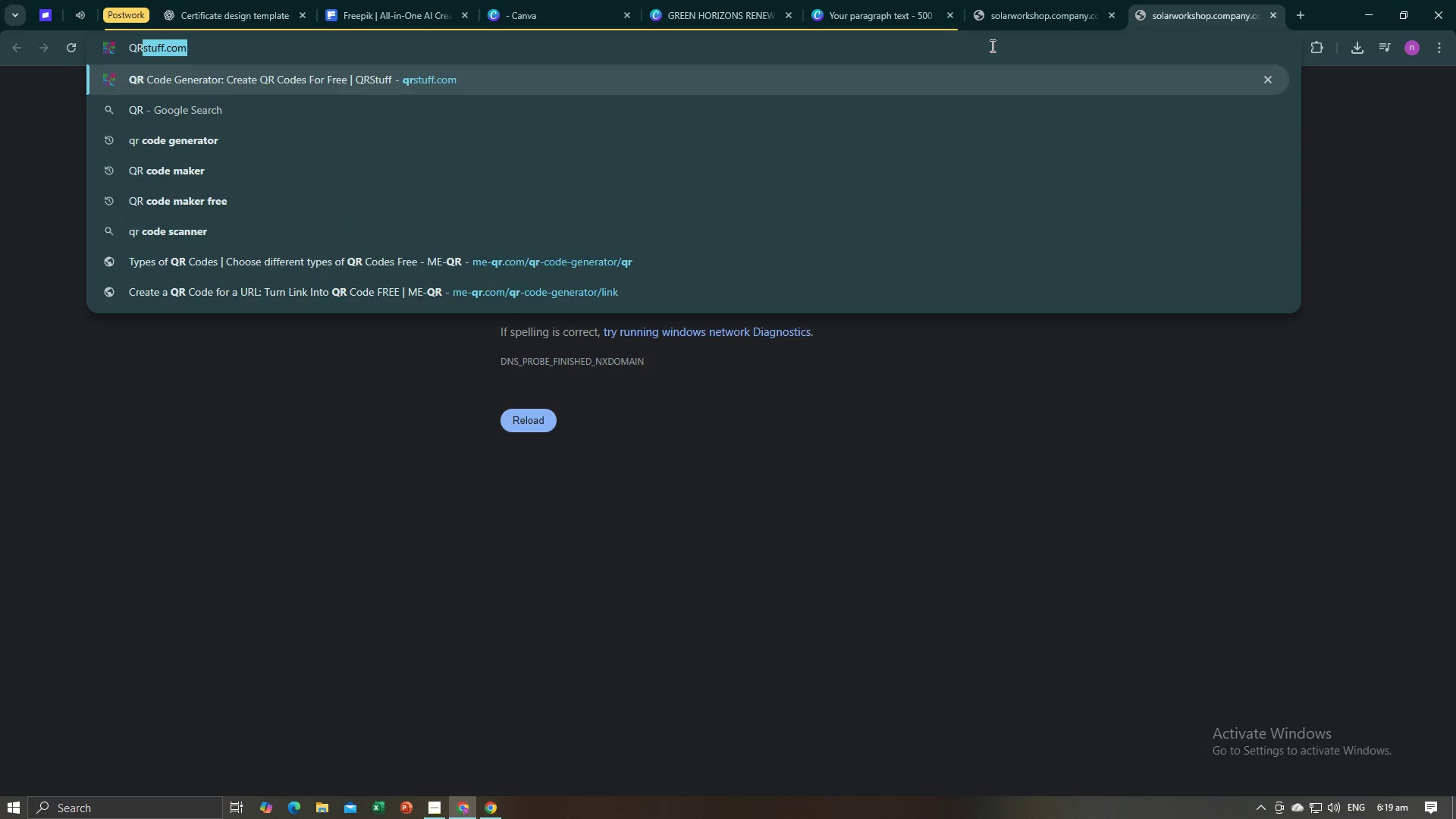 
key(Enter)
 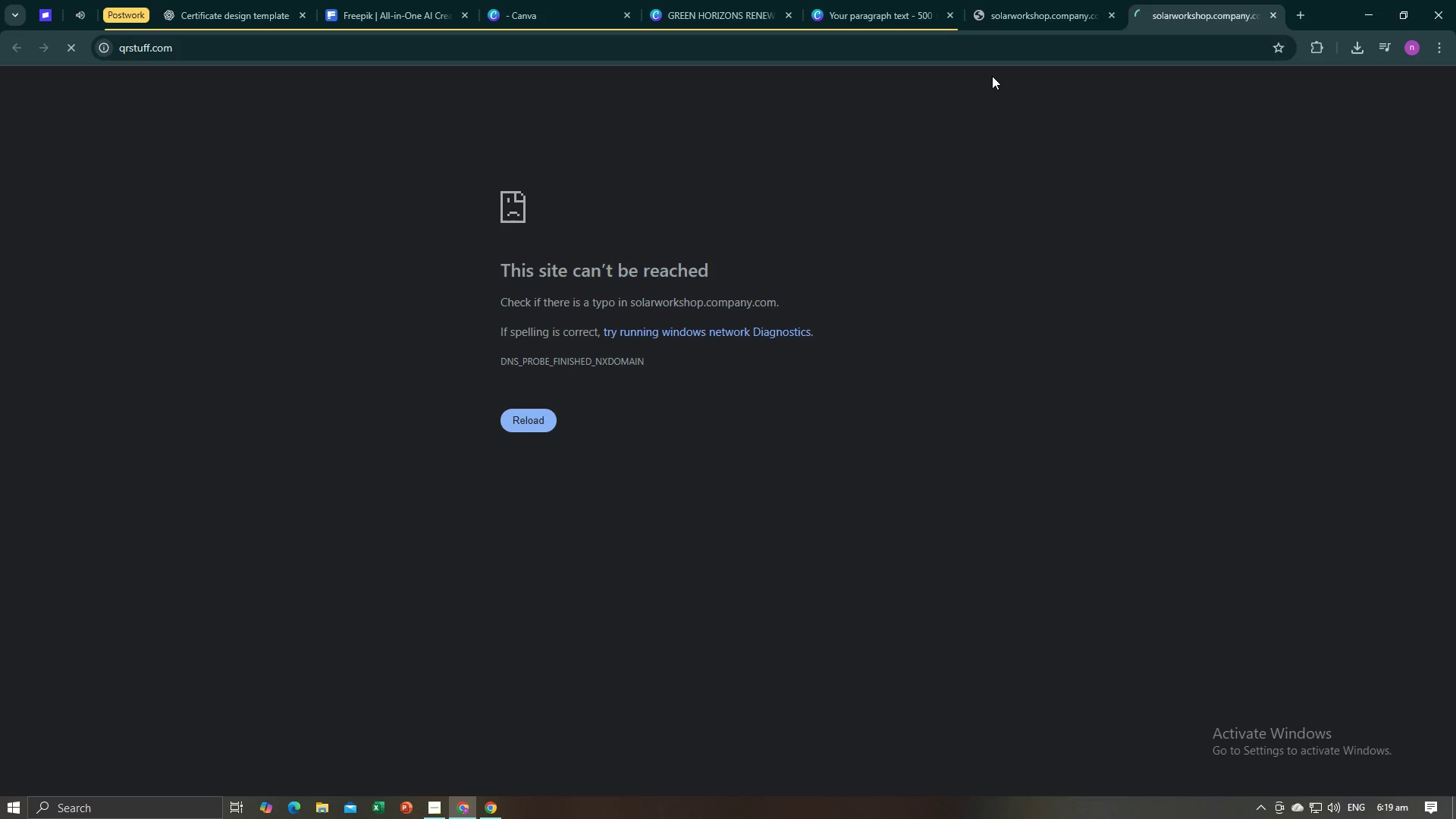 
key(Alt+AltLeft)
 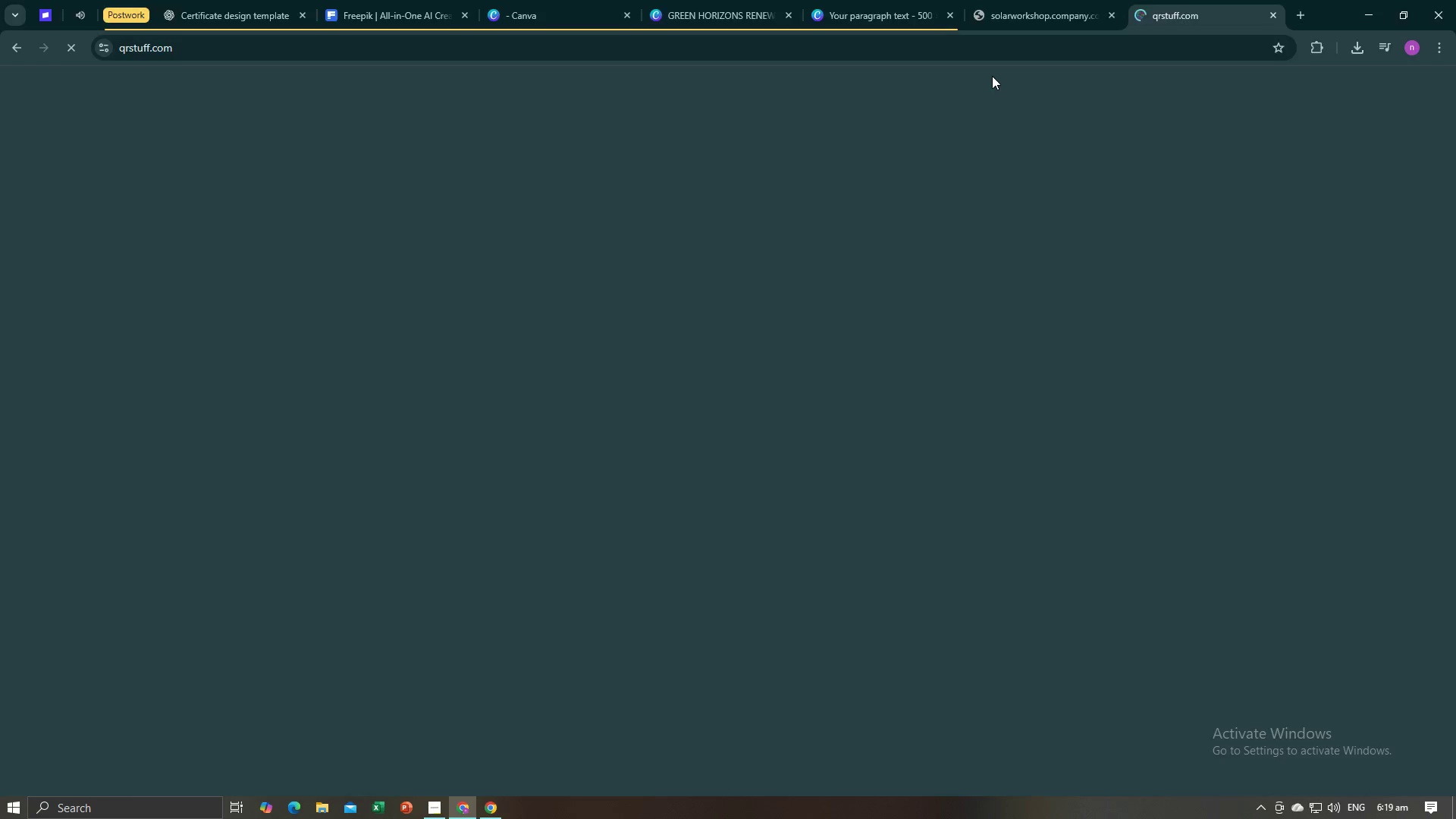 
key(Alt+Tab)
 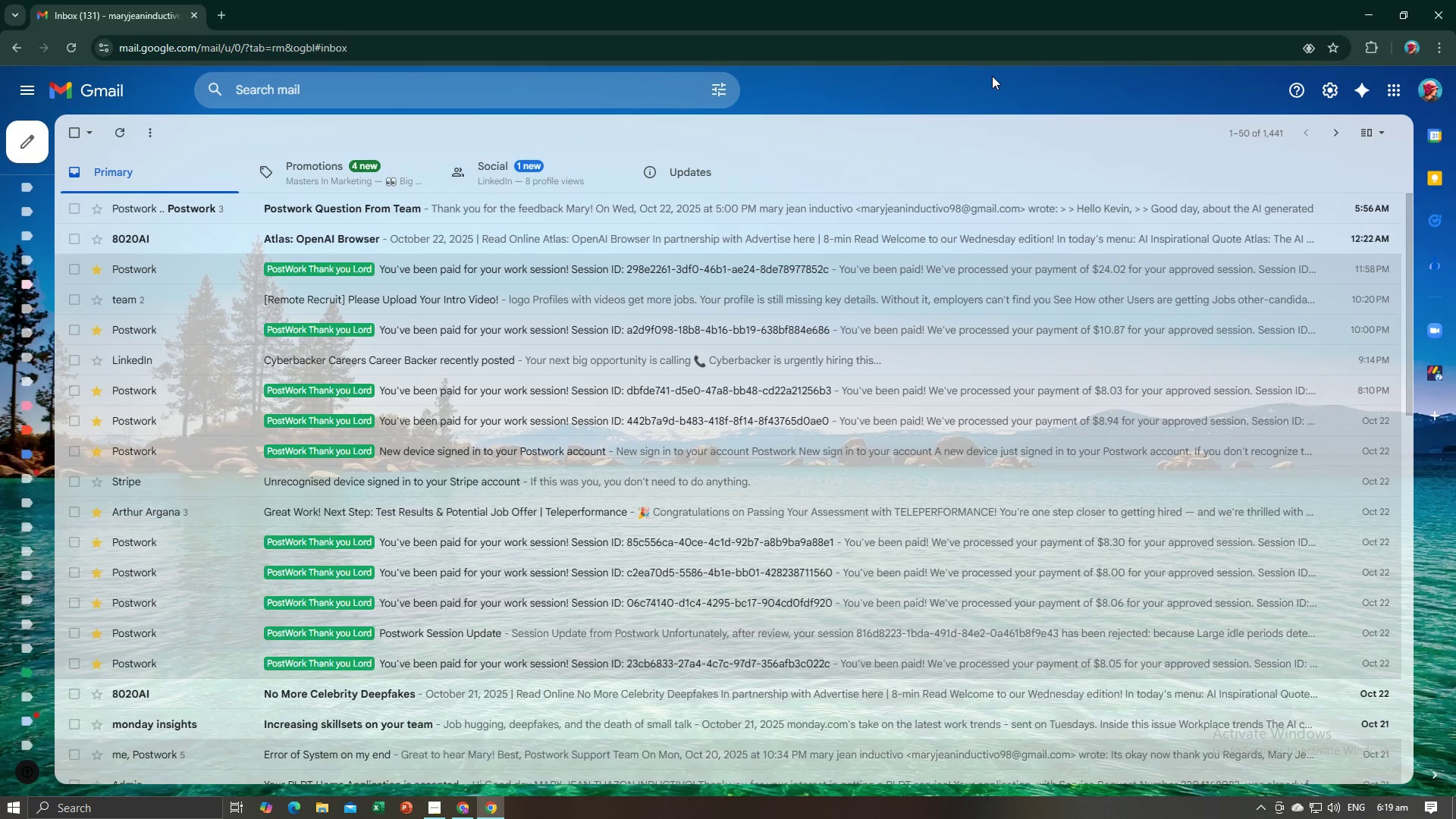 
key(Alt+Tab)
 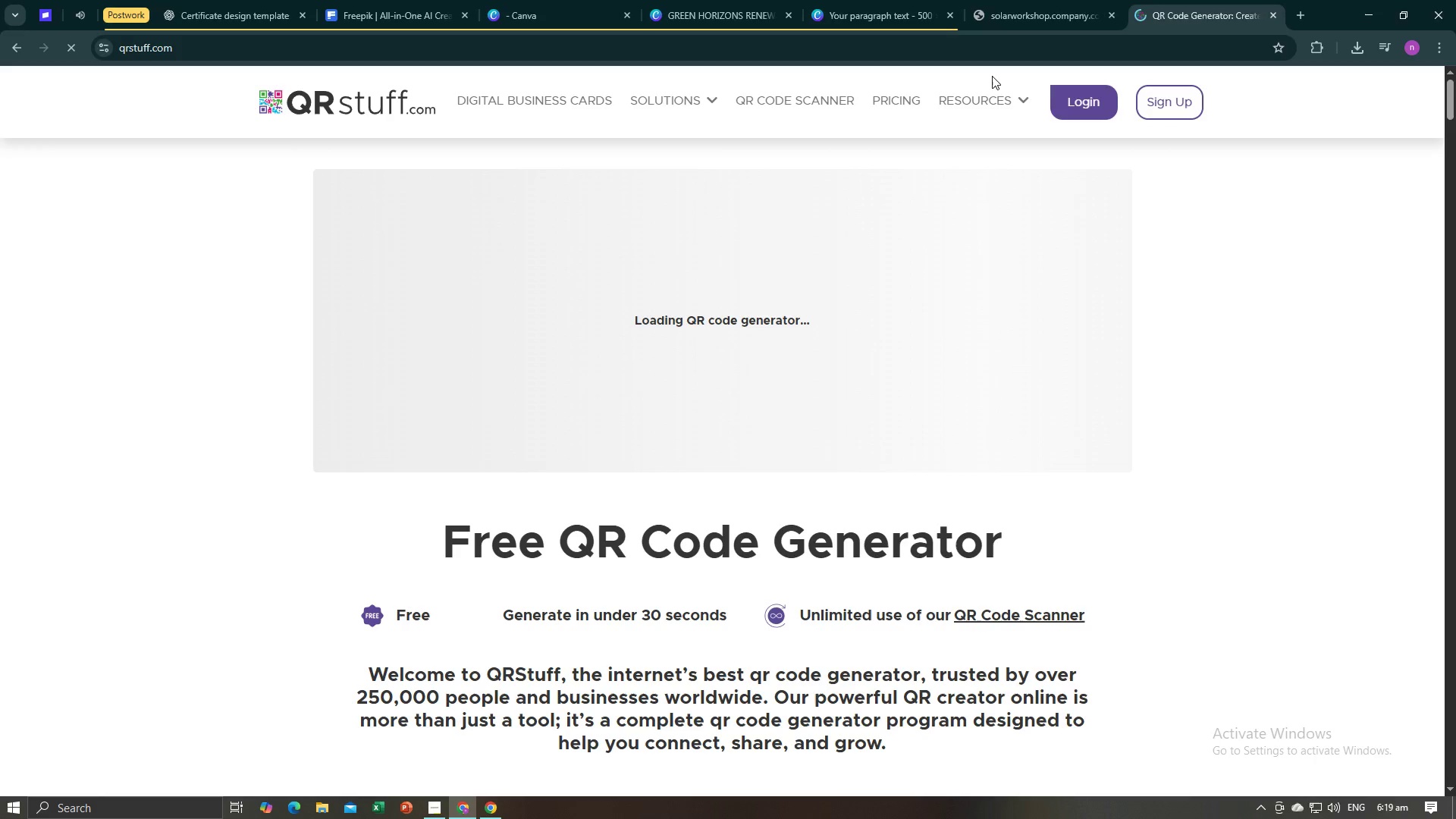 
key(Alt+AltLeft)
 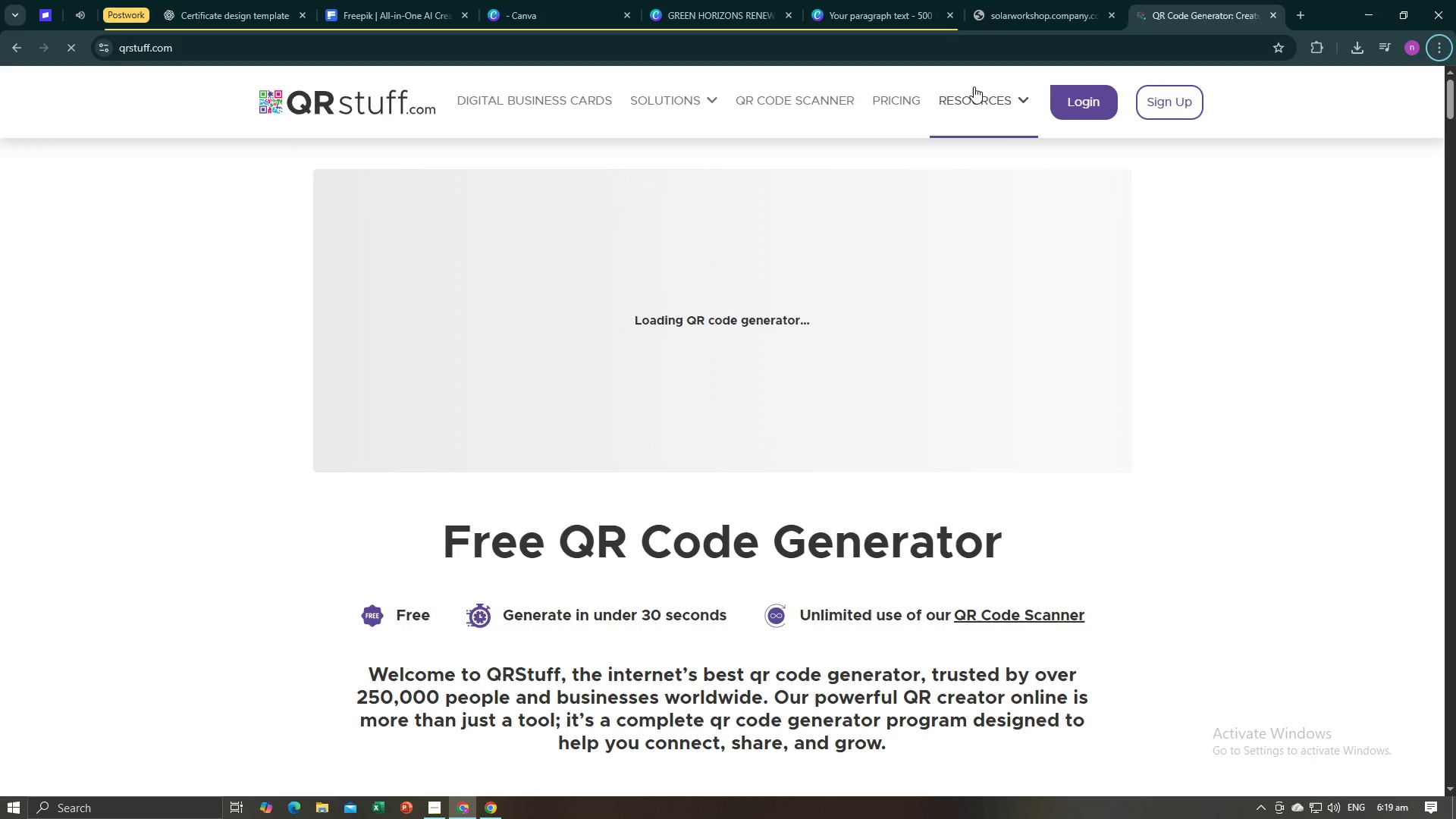 
key(Alt+Tab)
 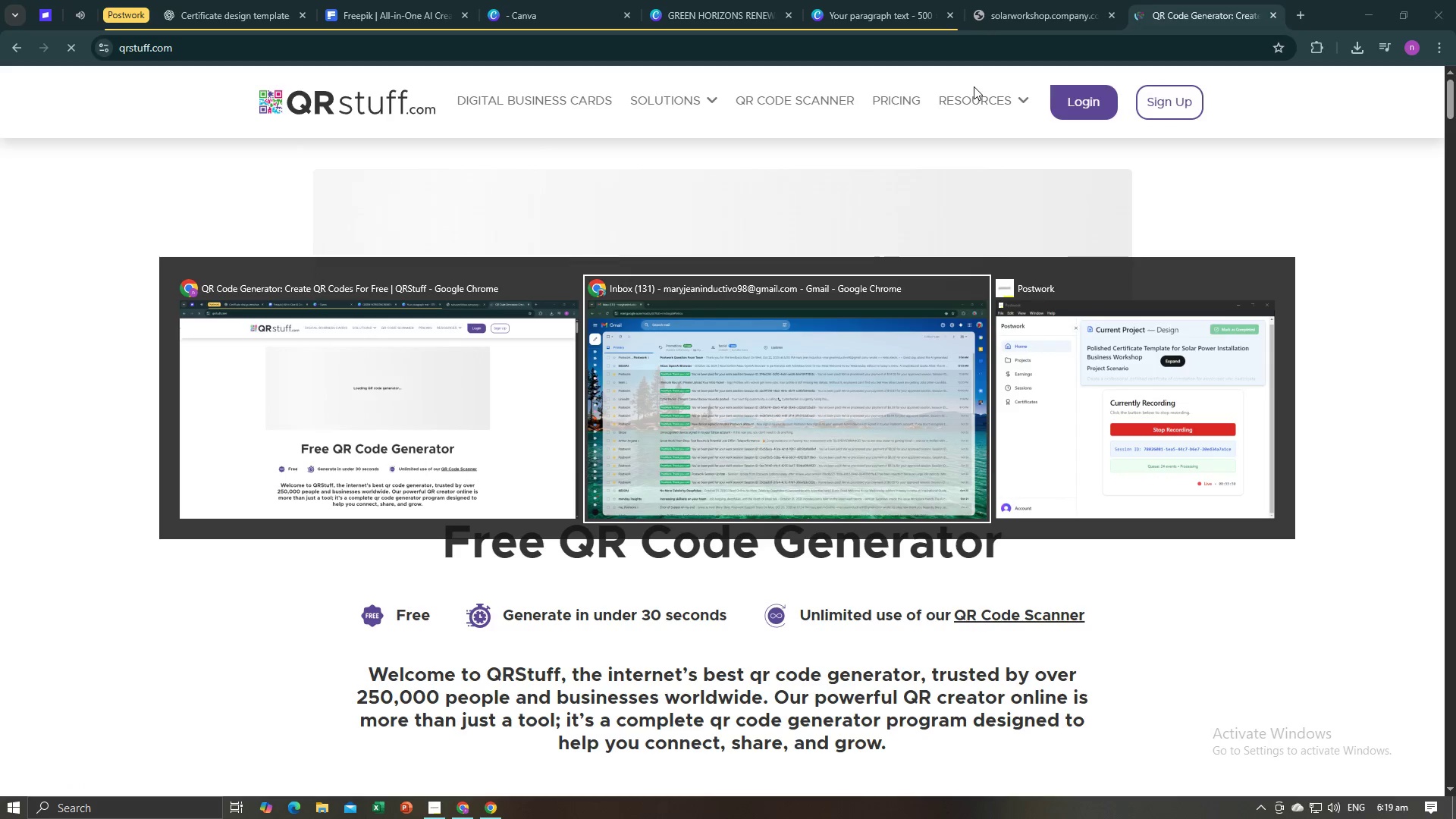 
key(Alt+Tab)